 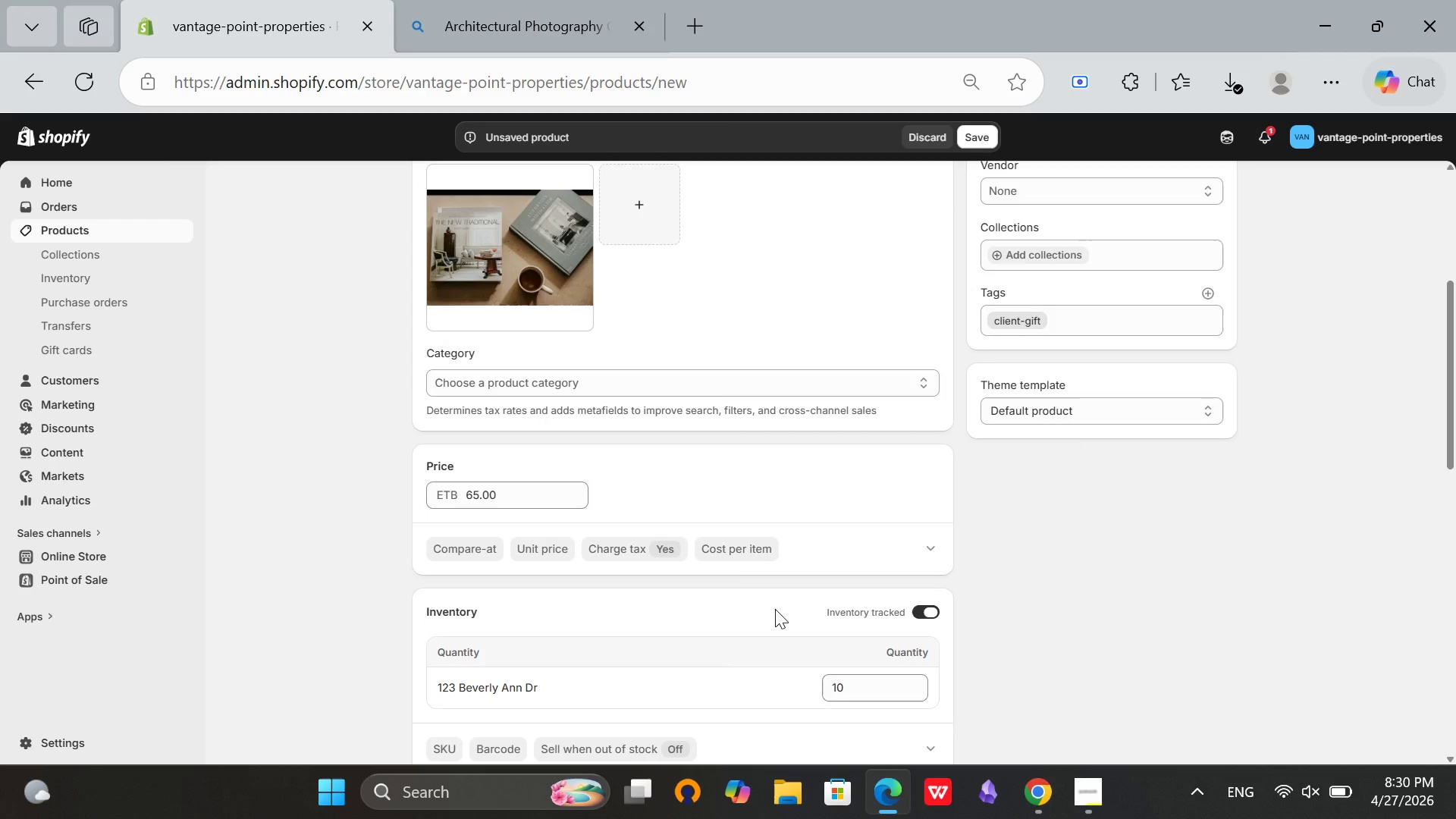 
left_click([1211, 291])
 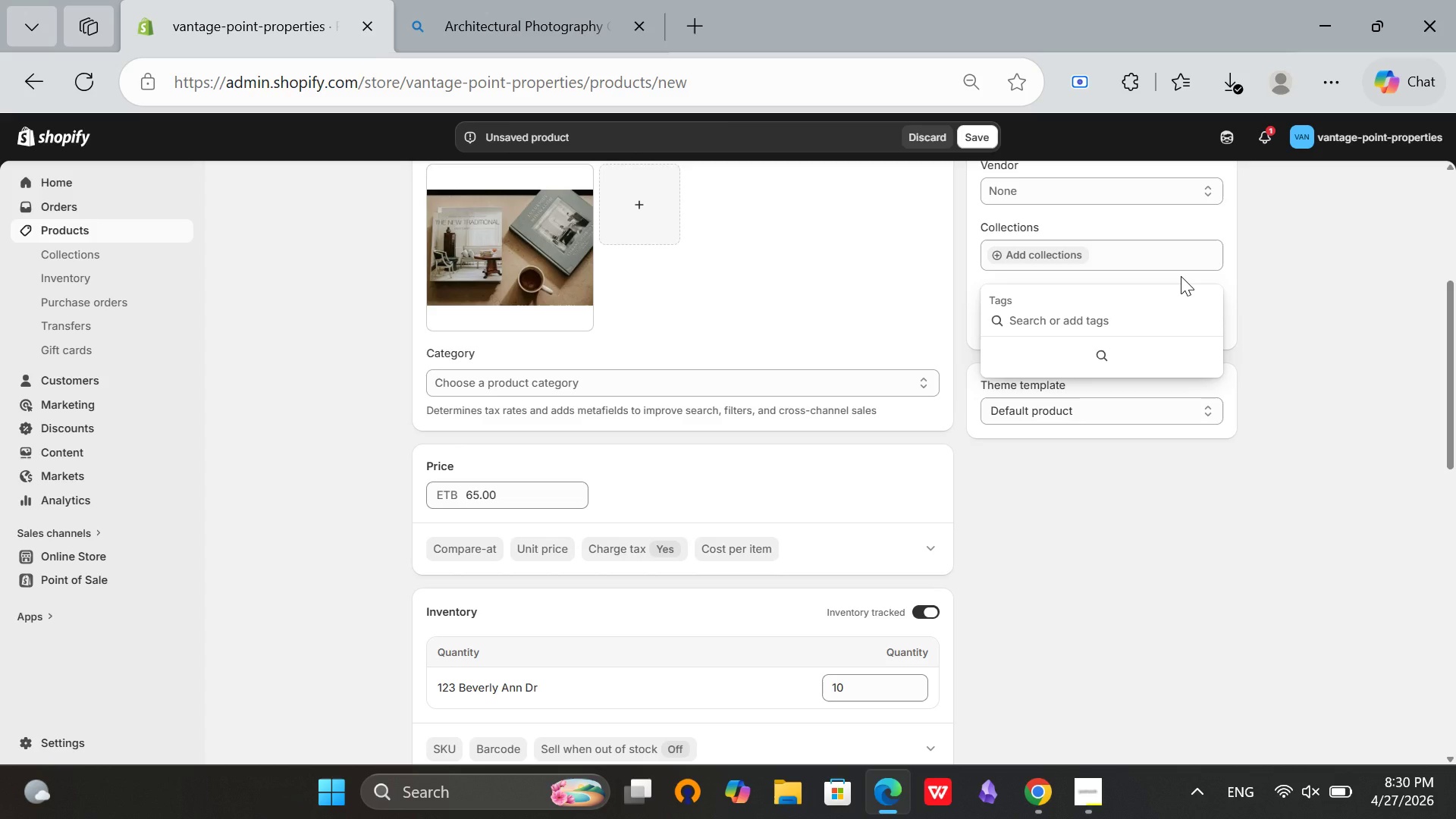 
type(book)
 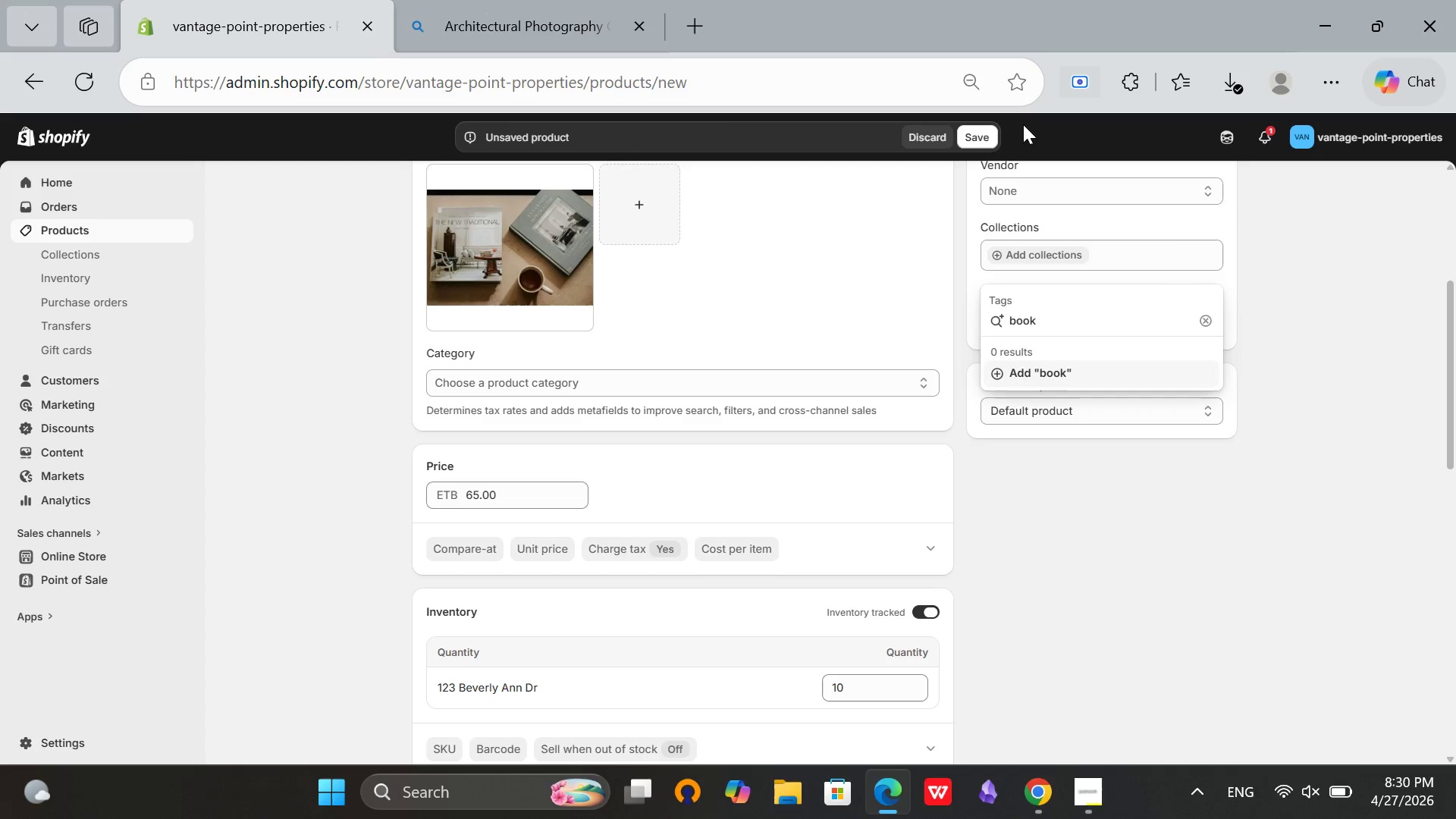 
left_click([1046, 366])
 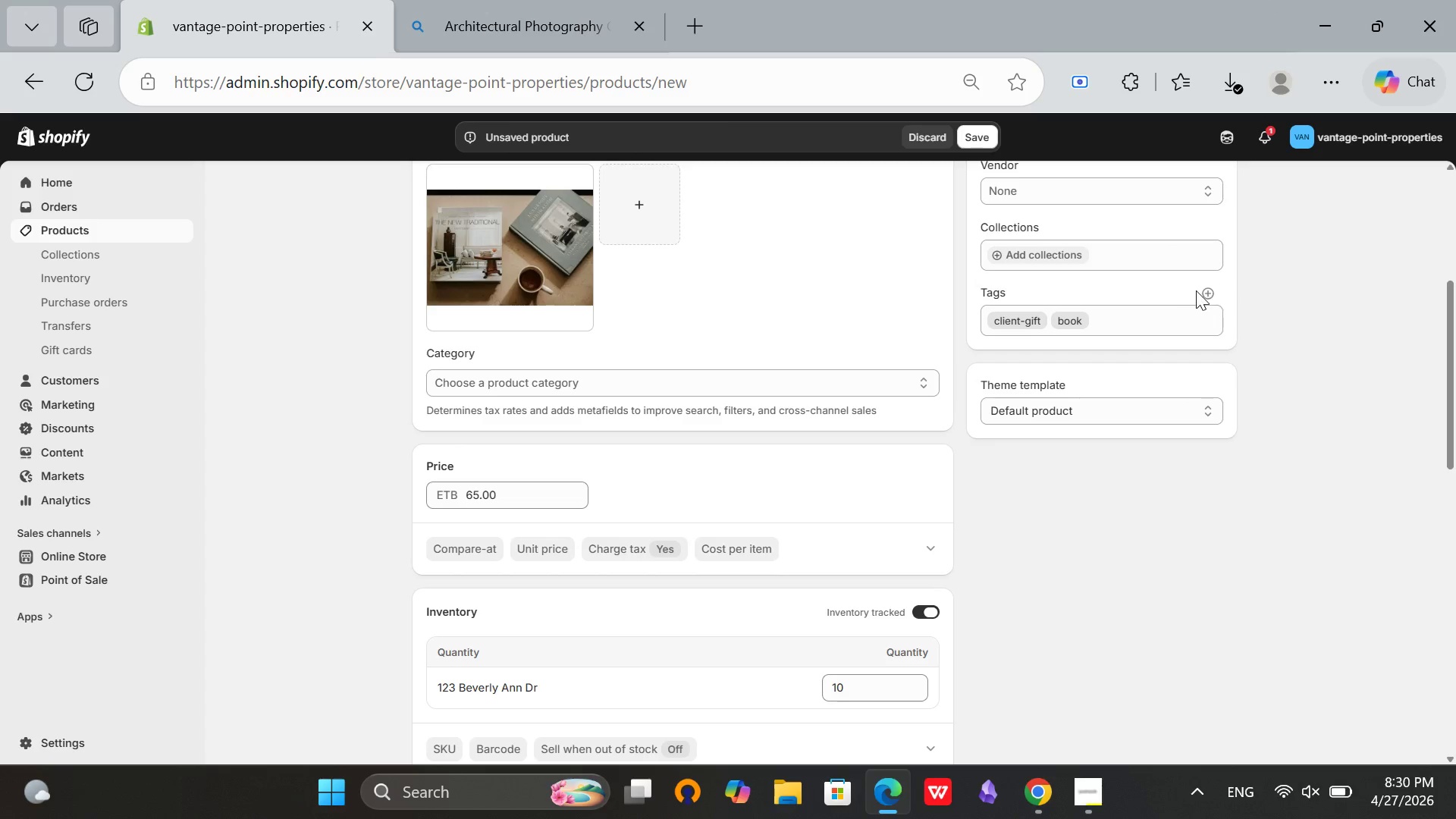 
left_click([1208, 295])
 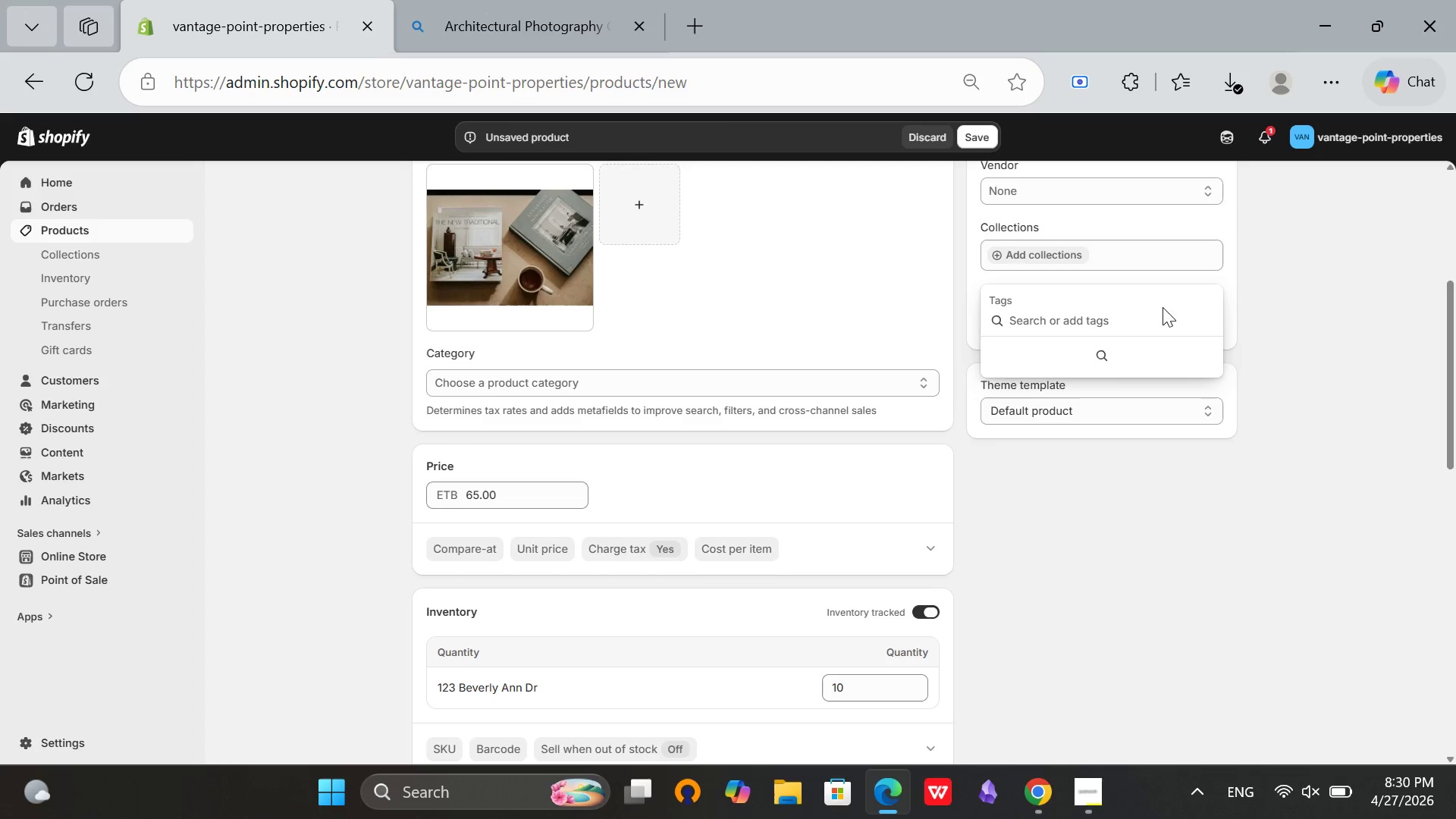 
type(photography)
 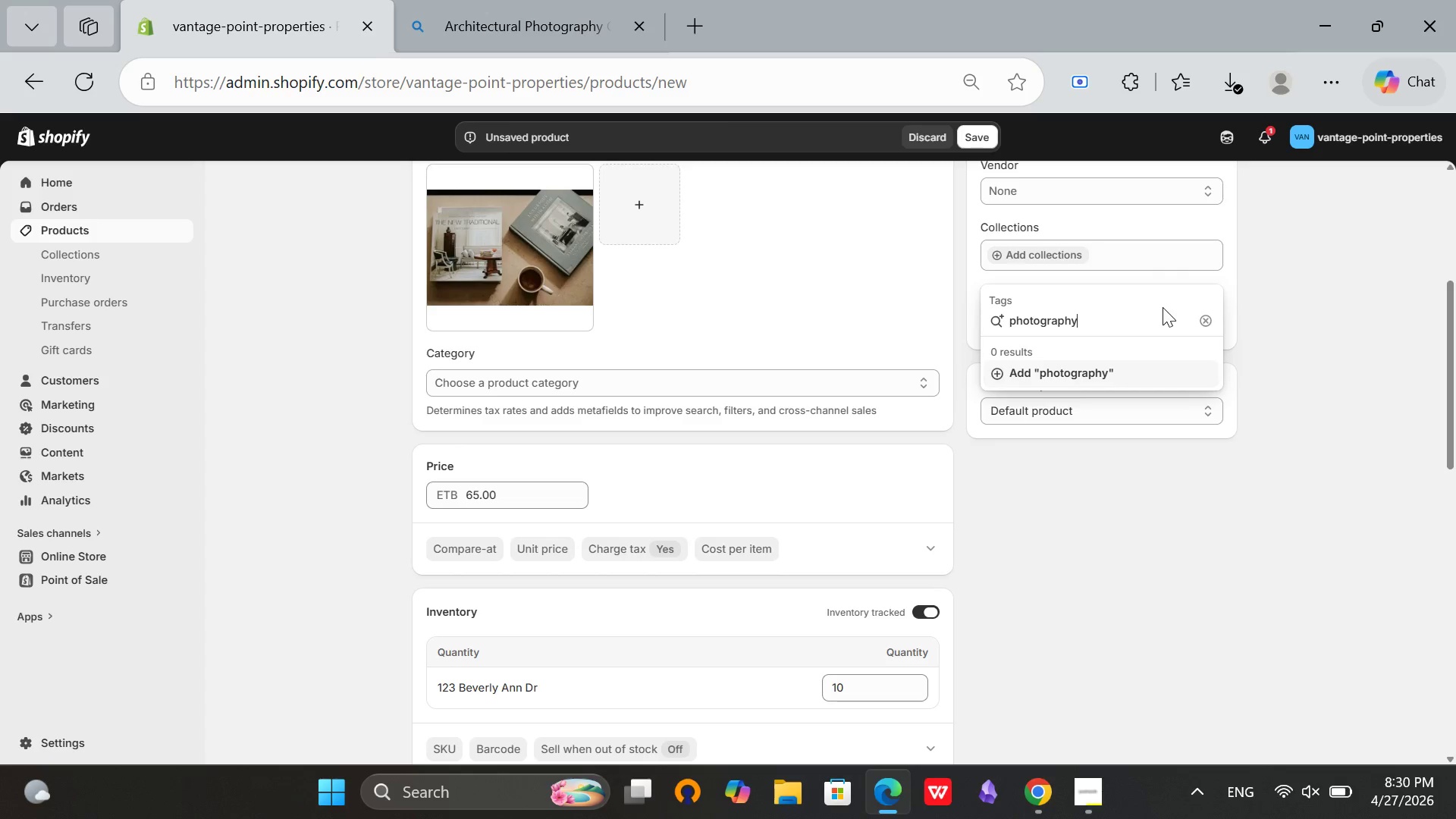 
left_click([1101, 376])
 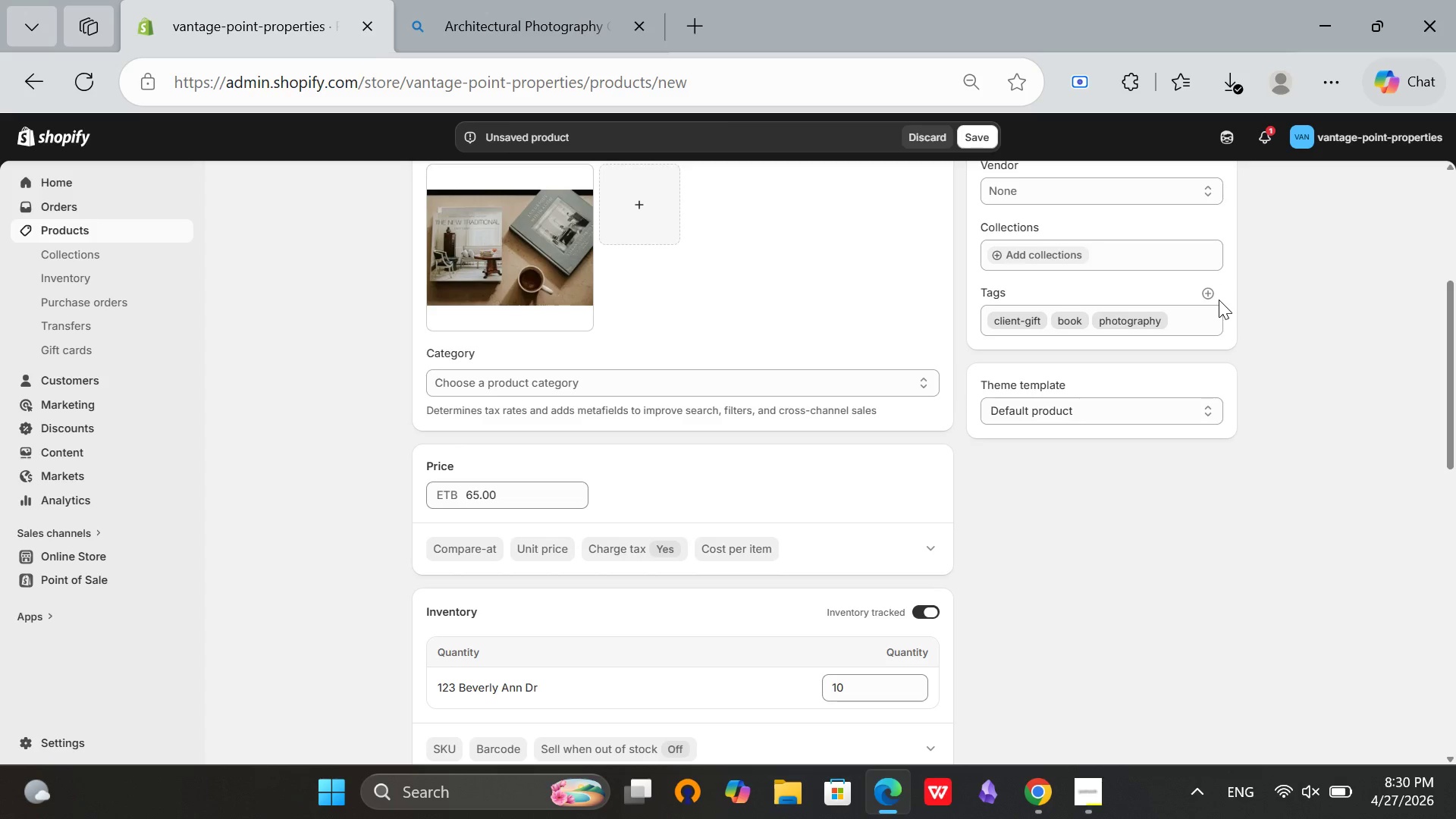 
left_click([1207, 291])
 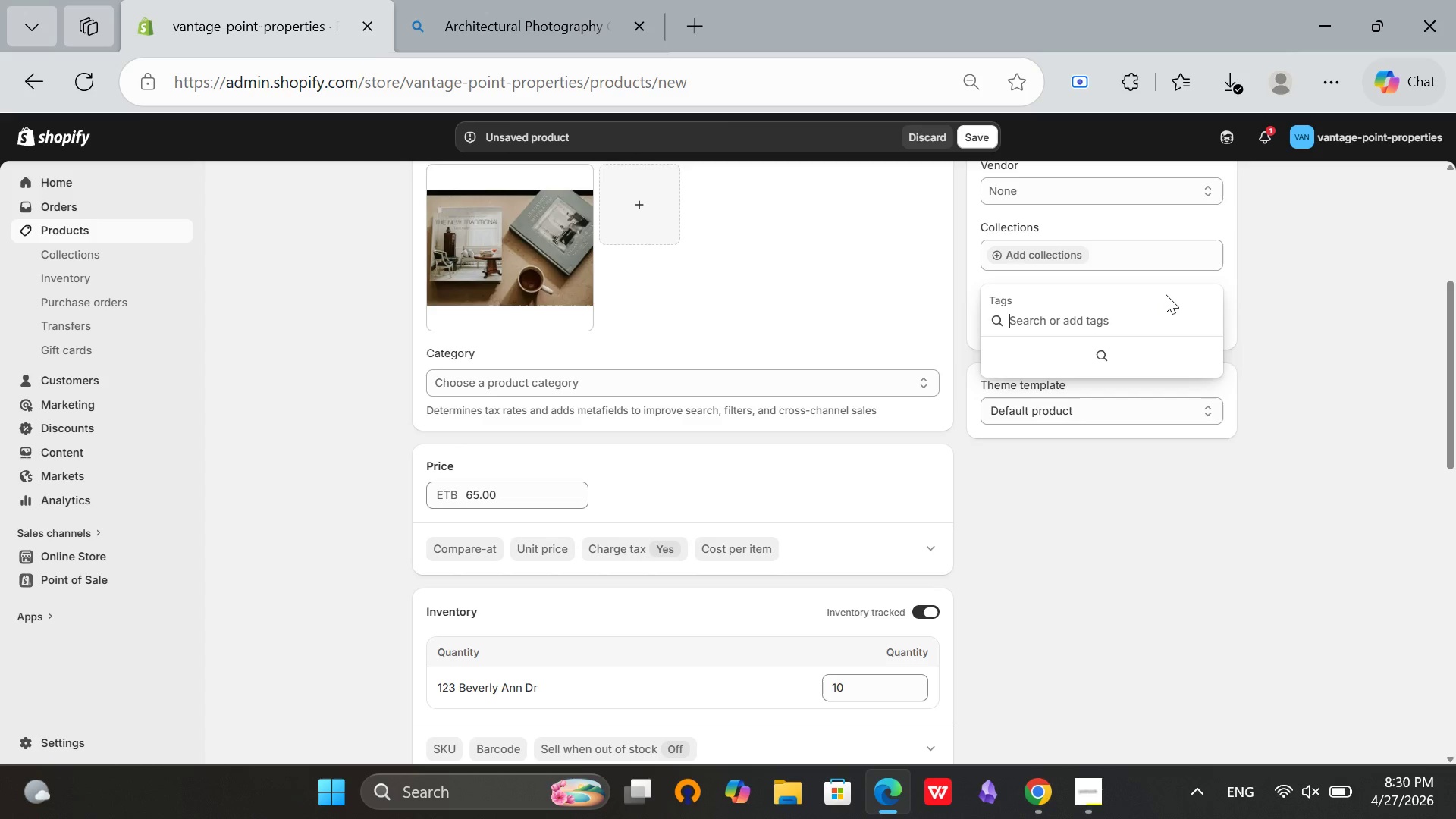 
type(ar)
 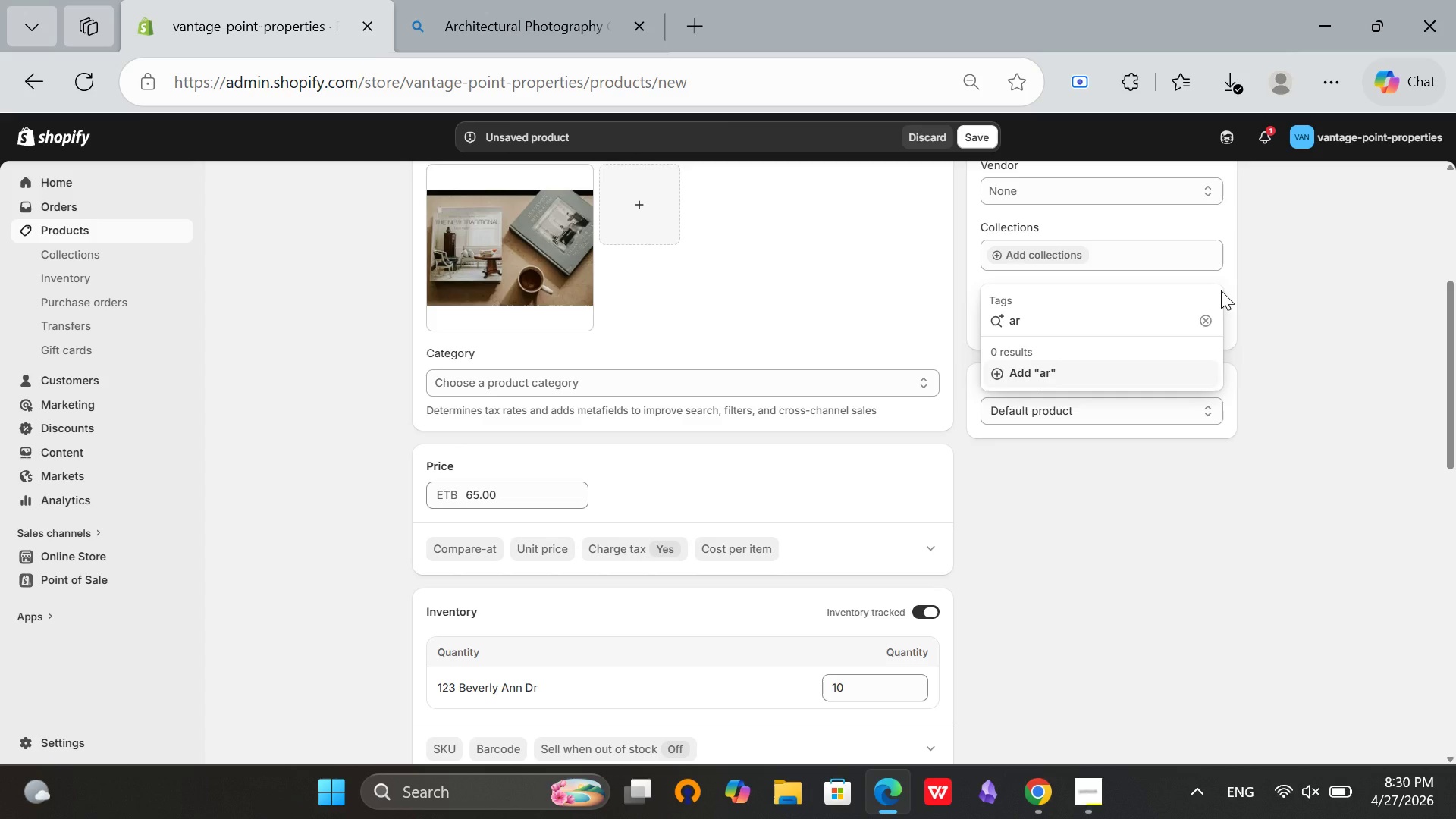 
wait(5.09)
 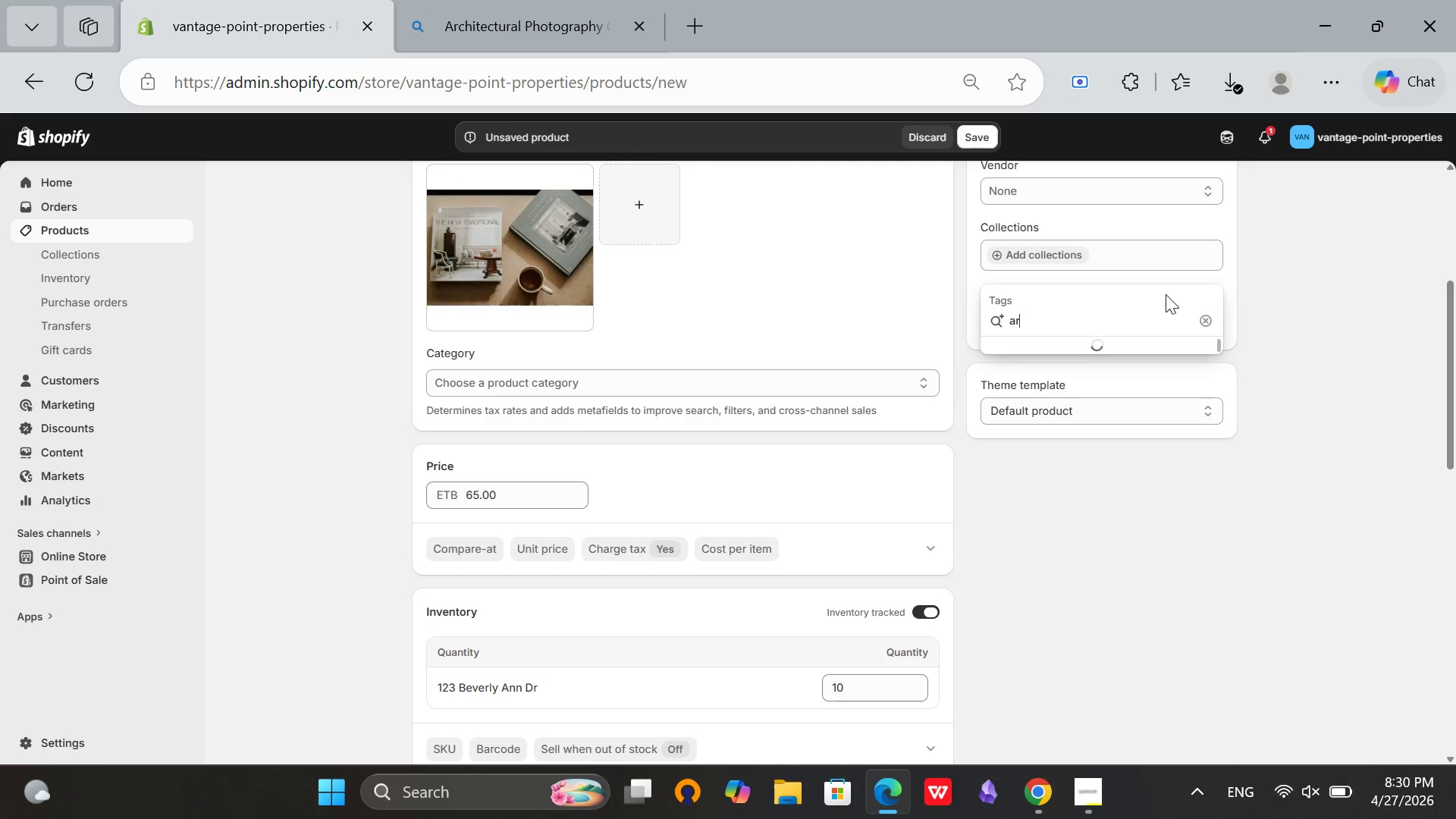 
type(chitecture)
 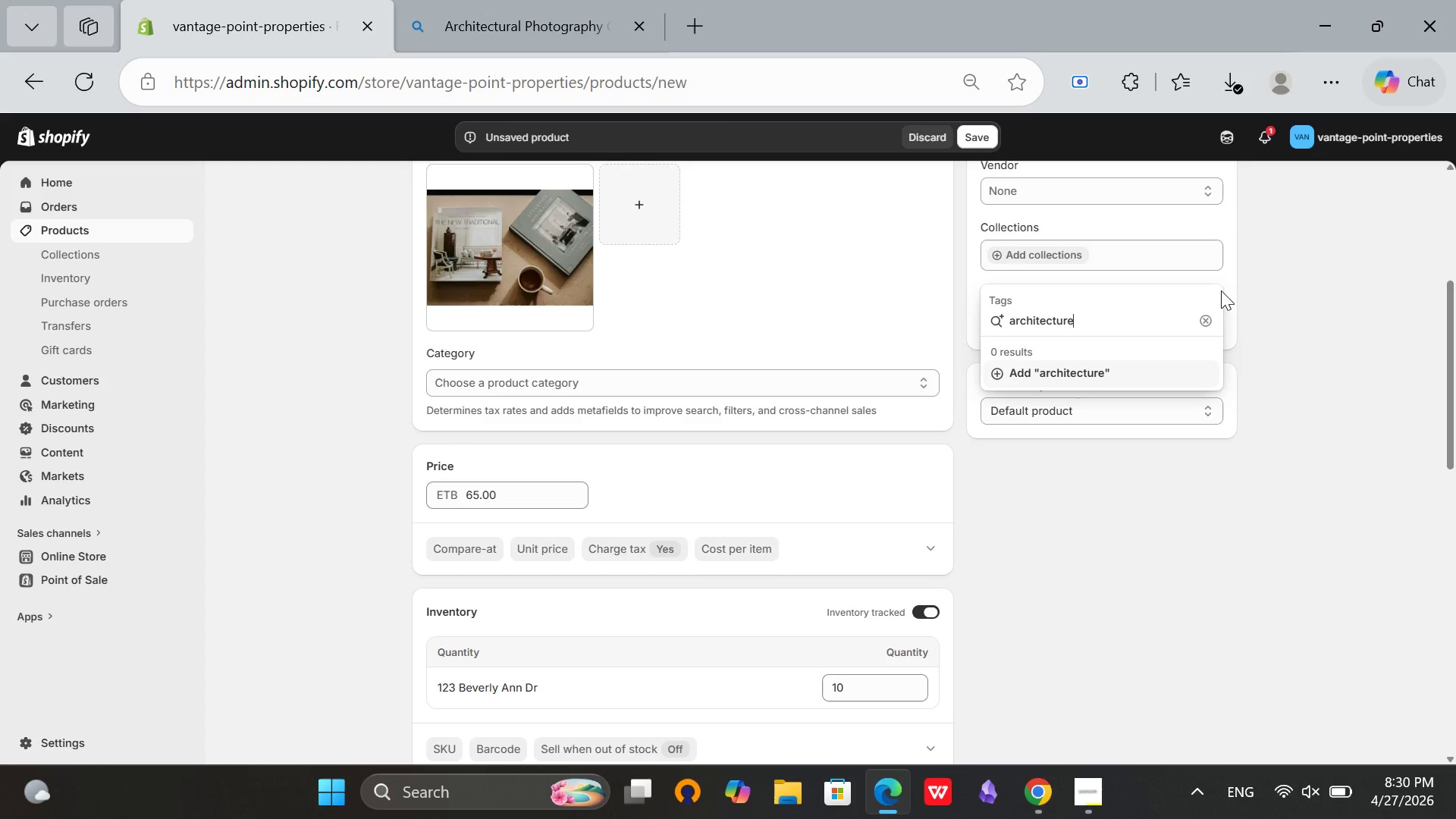 
wait(6.06)
 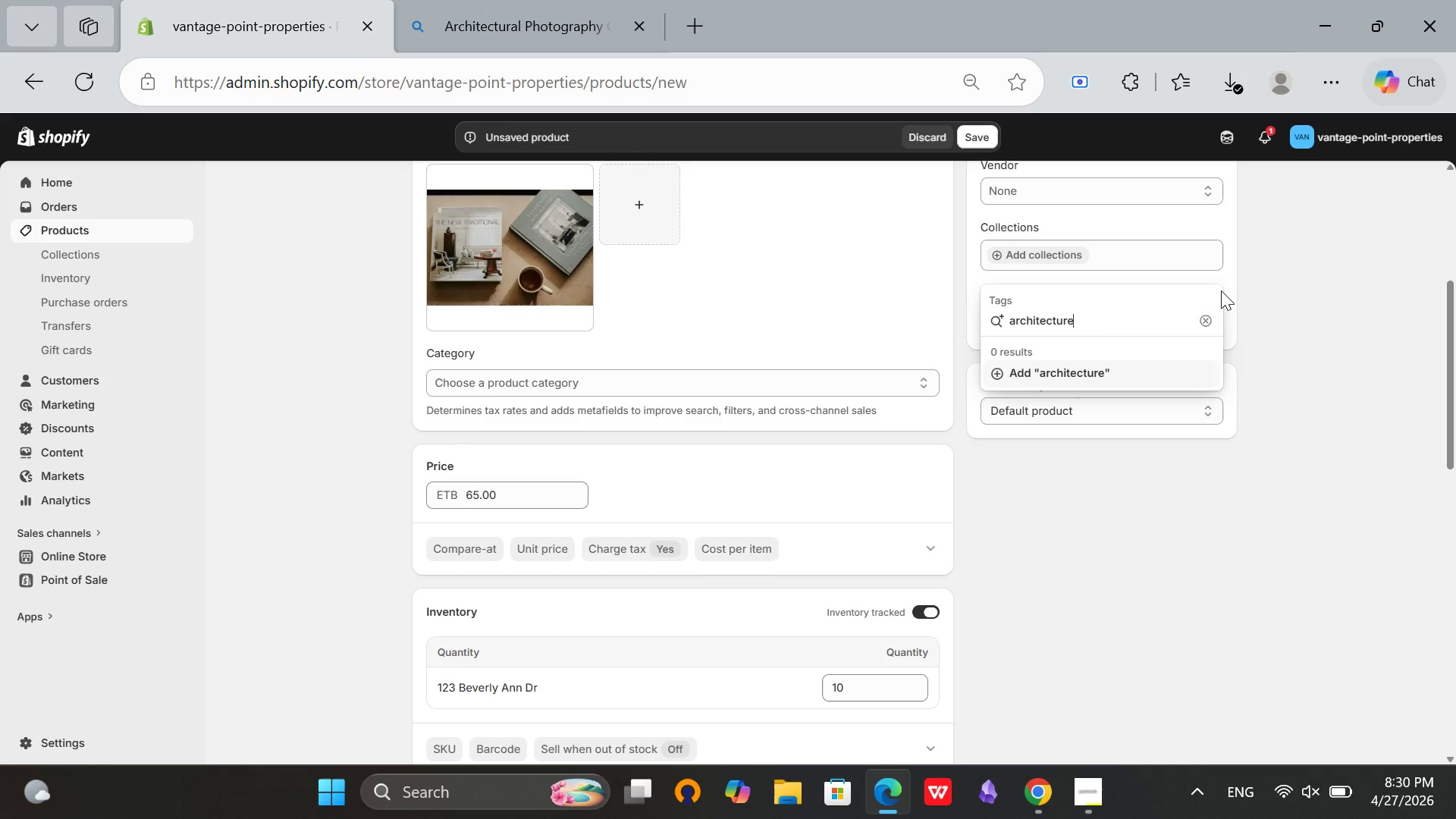 
scroll: coordinate [667, 289], scroll_direction: up, amount: 6.0
 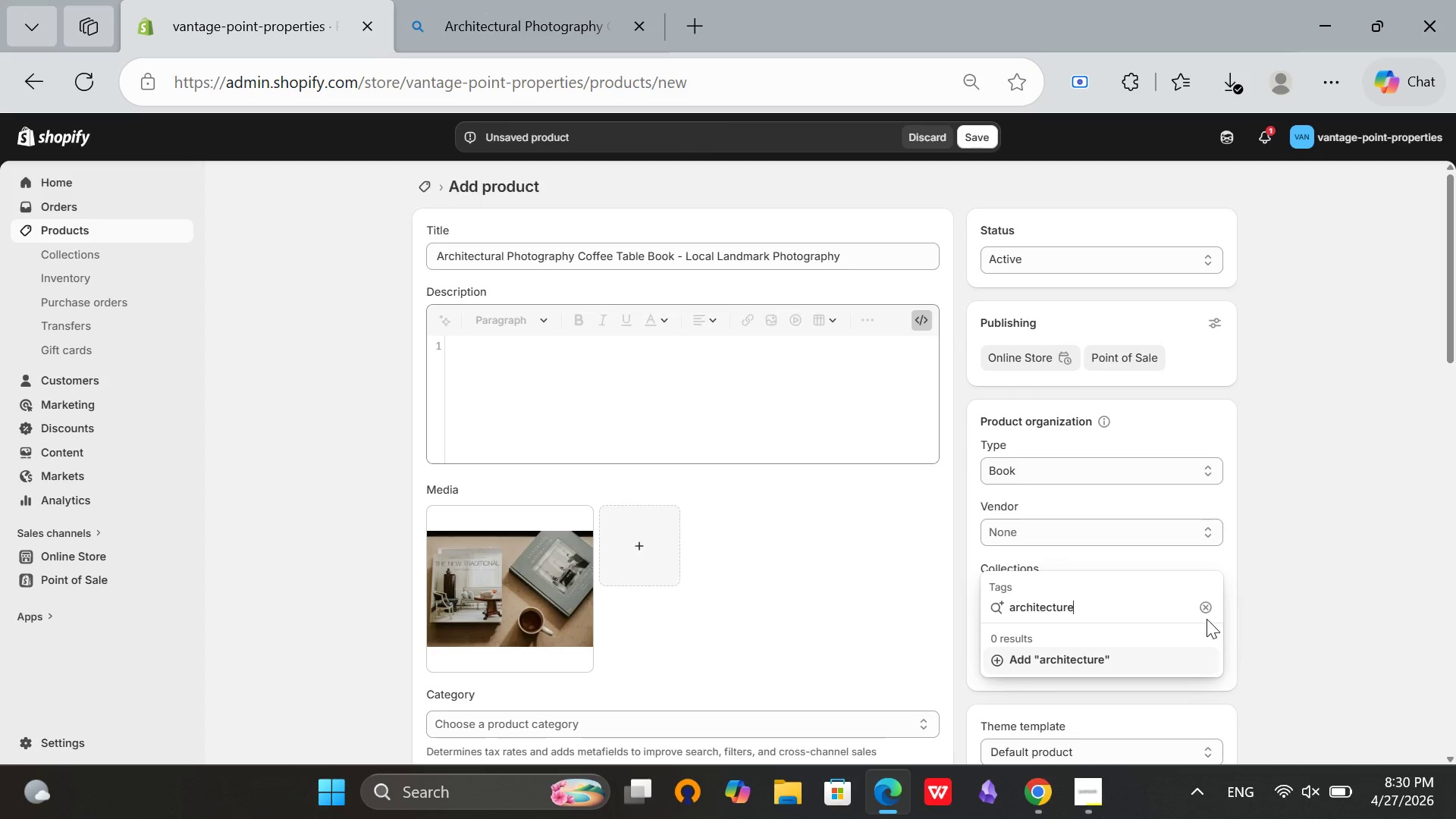 
left_click([1076, 663])
 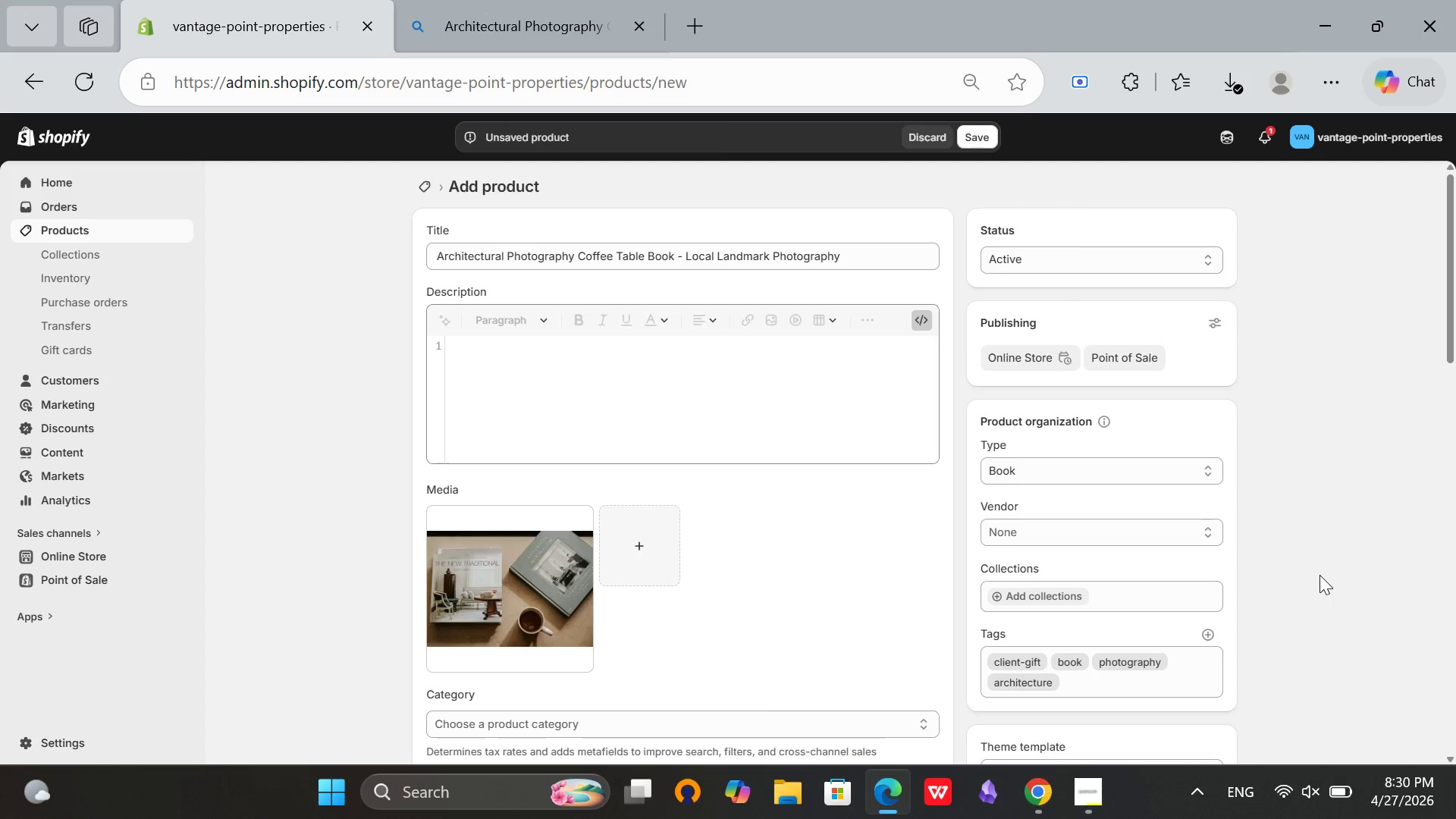 
left_click([1314, 551])
 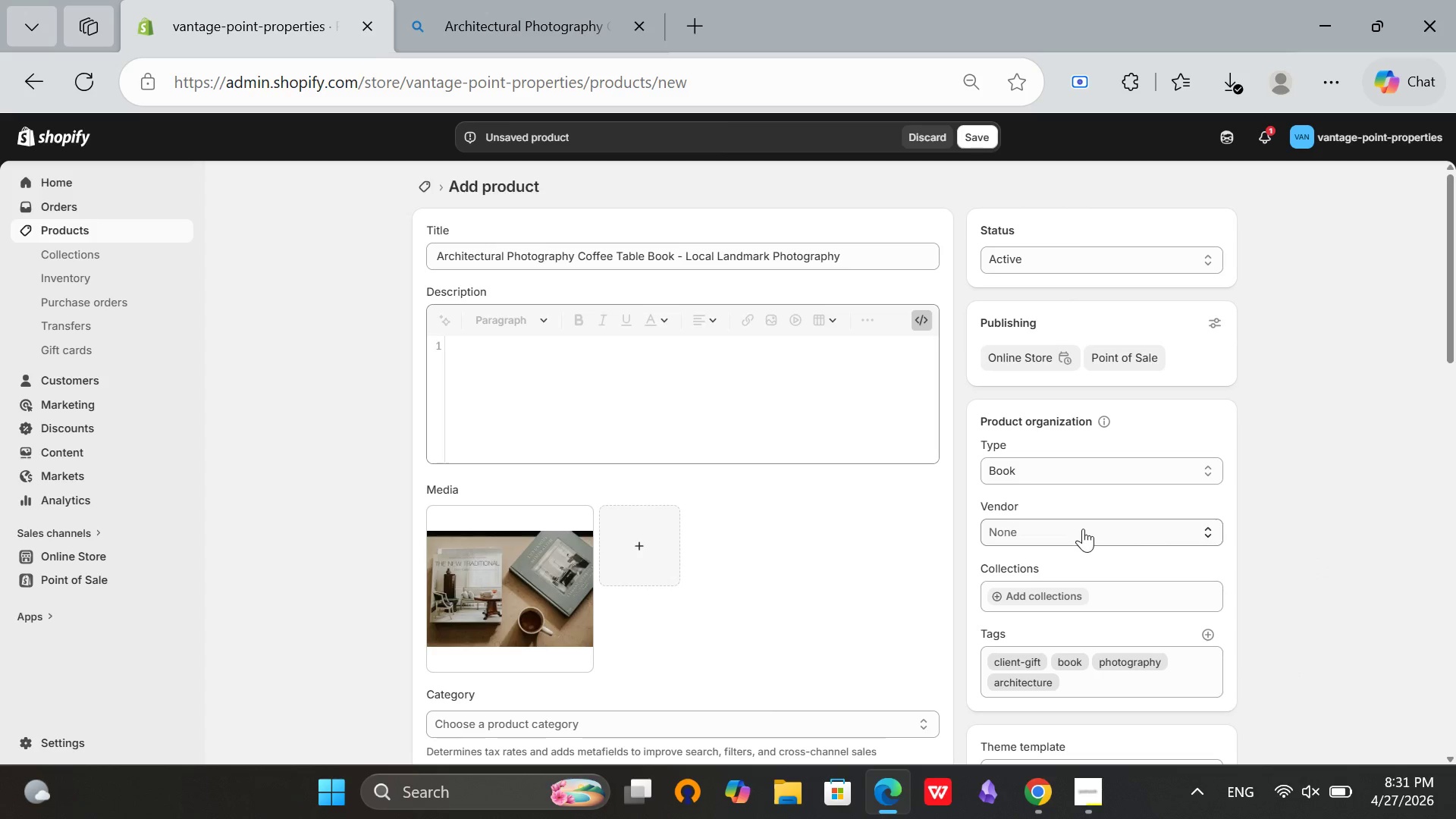 
left_click([1083, 529])
 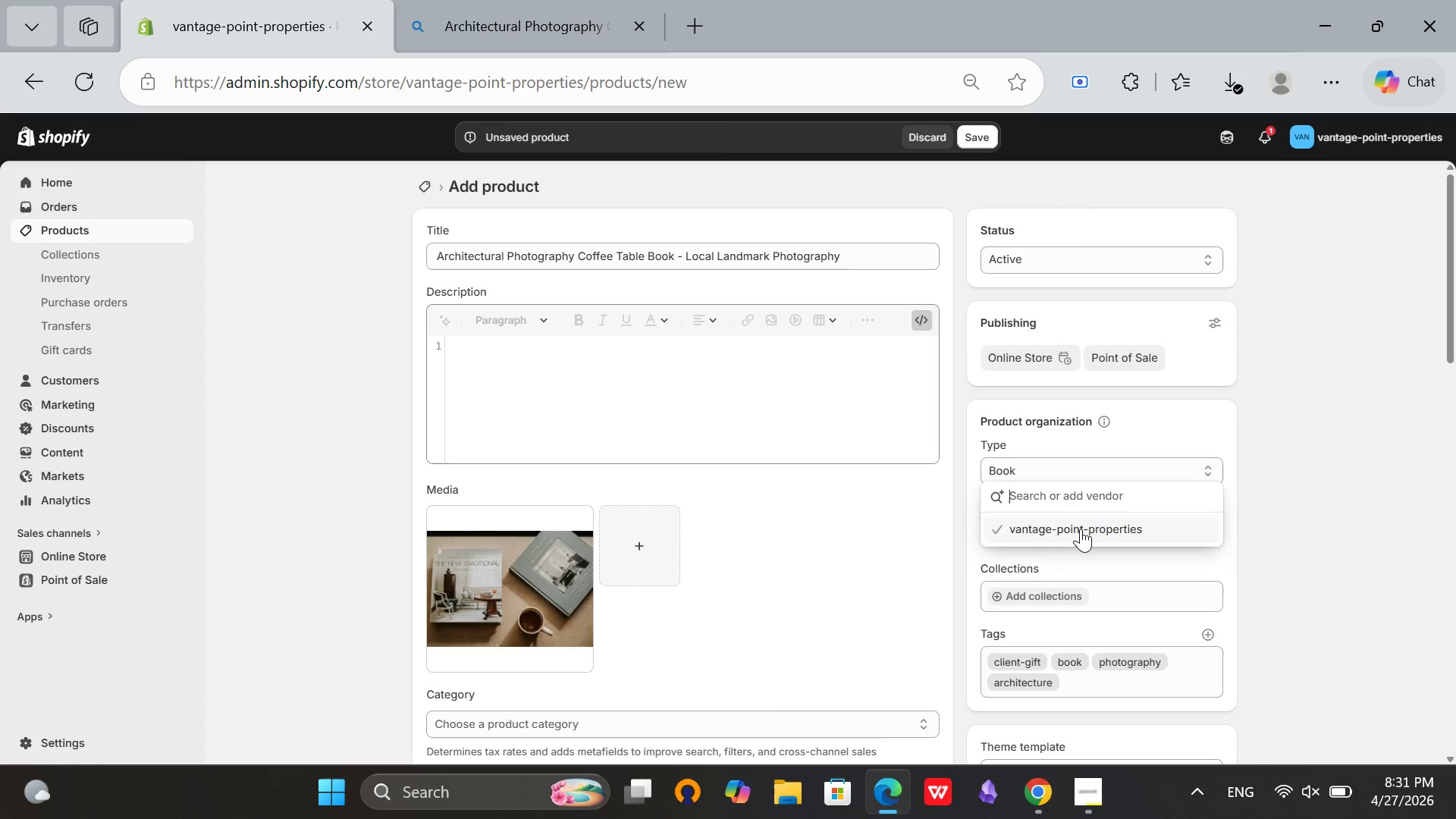 
left_click([1081, 529])
 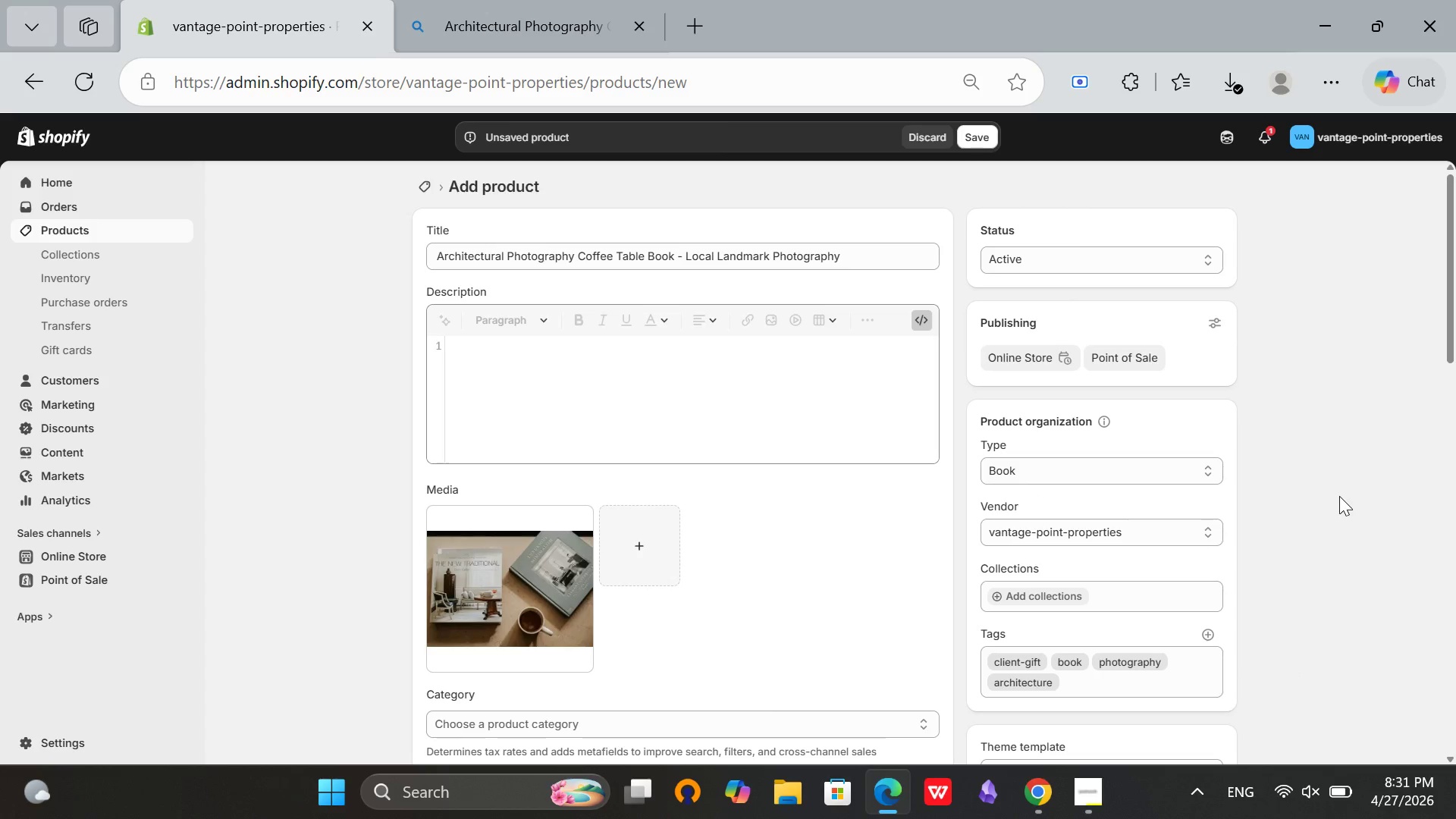 
scroll: coordinate [1339, 496], scroll_direction: down, amount: 1.0
 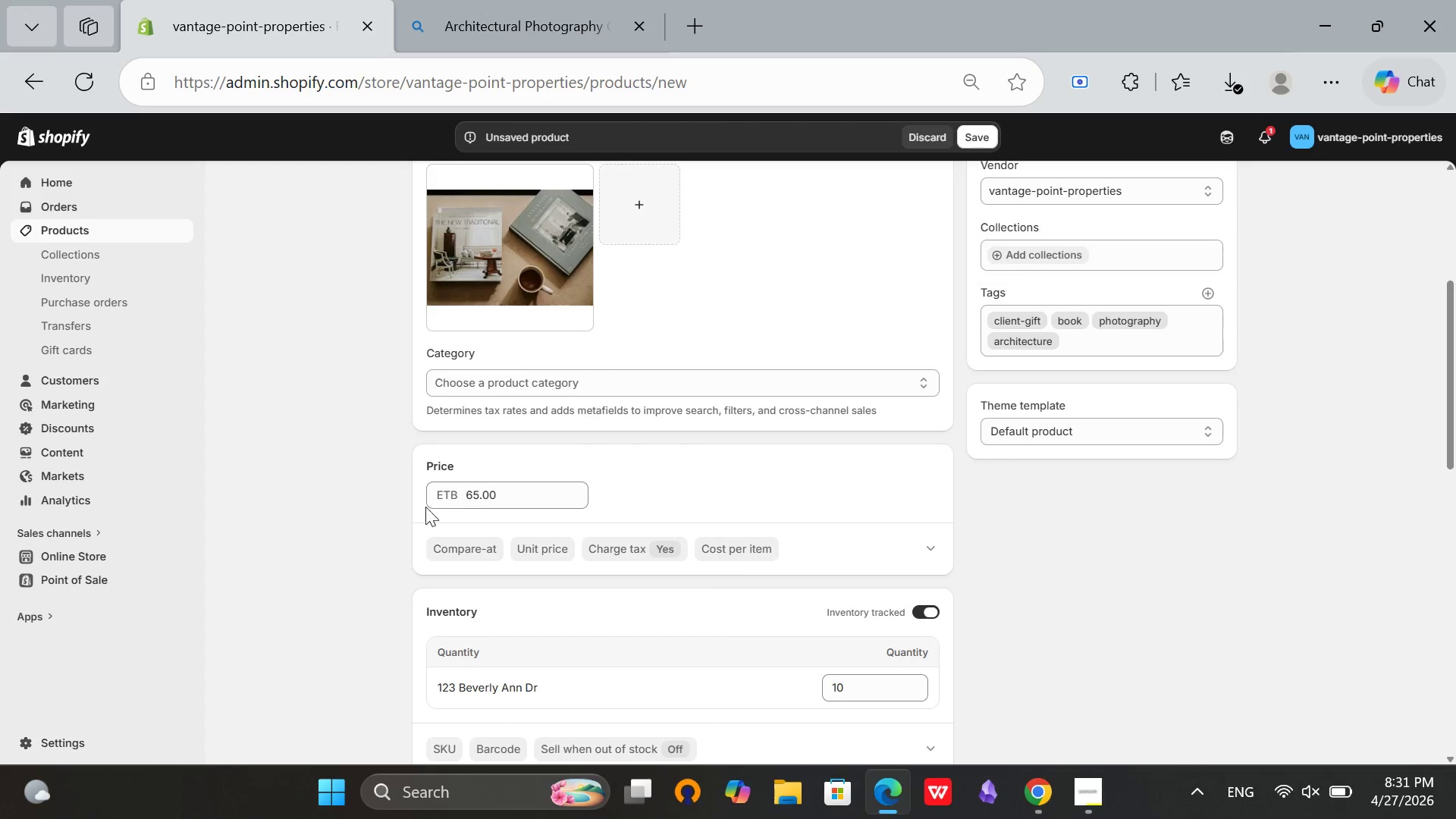 
scroll: coordinate [751, 435], scroll_direction: up, amount: 3.0
 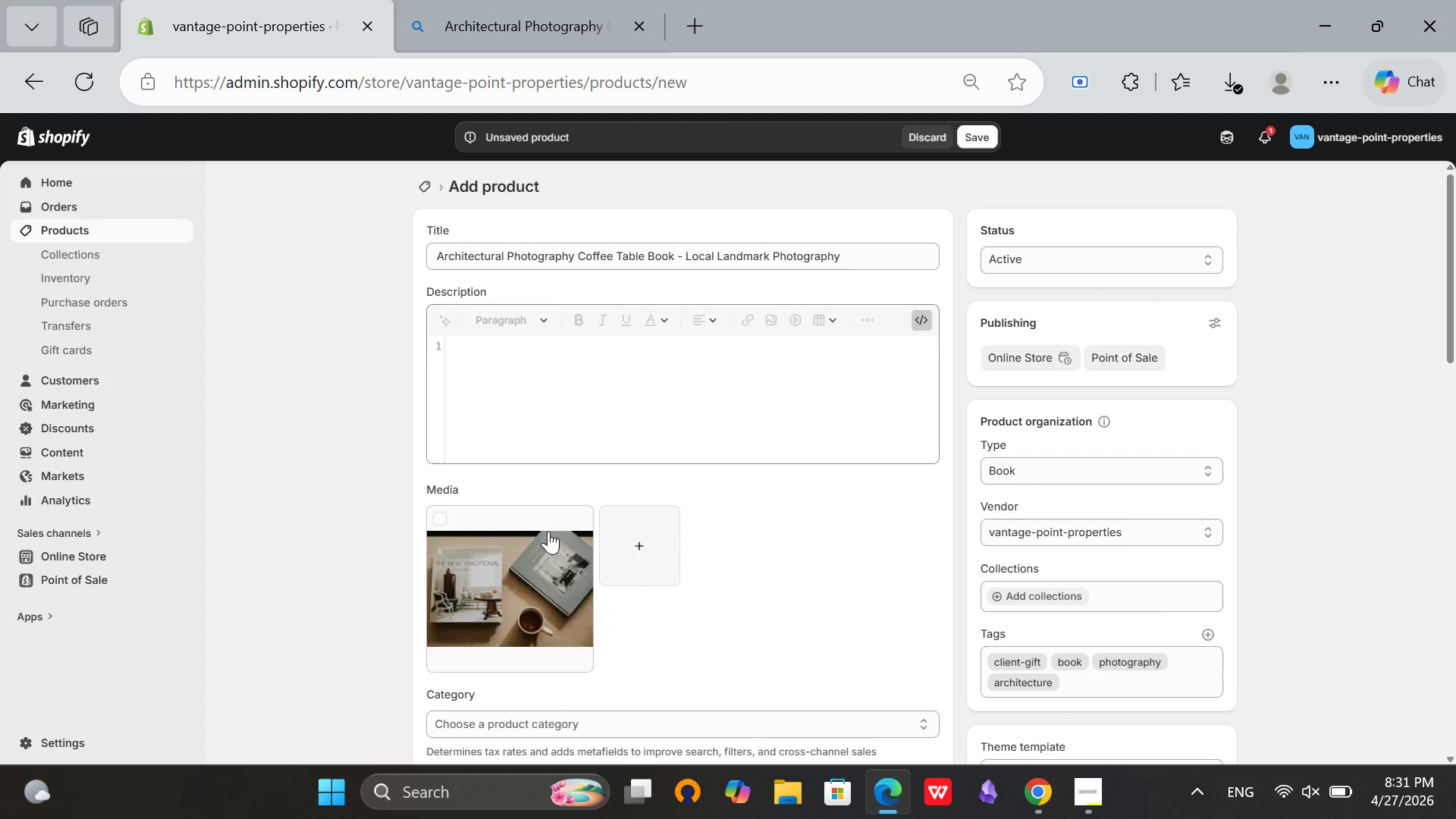 
left_click([533, 535])
 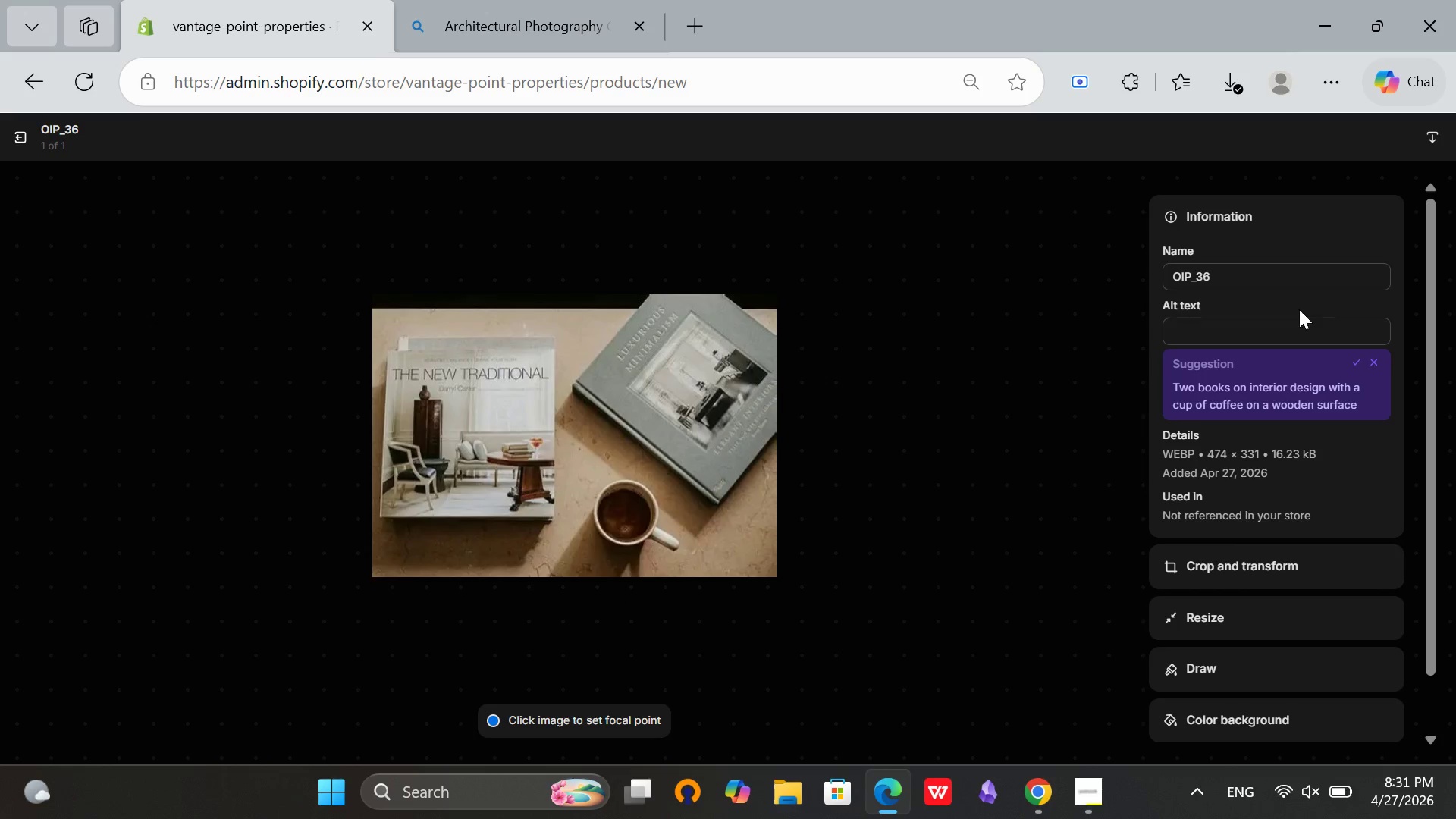 
left_click([24, 141])
 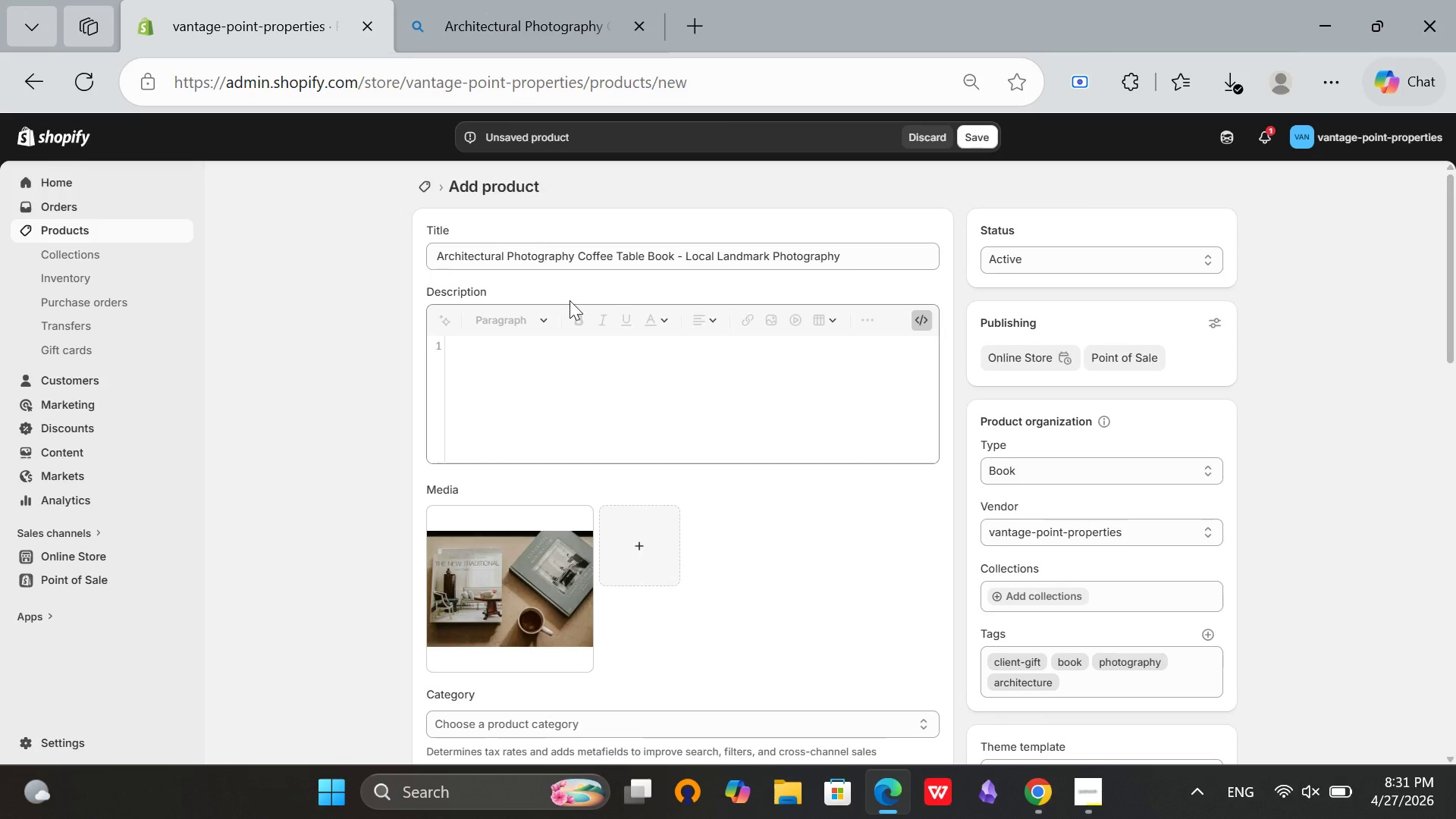 
scroll: coordinate [687, 325], scroll_direction: down, amount: 8.0
 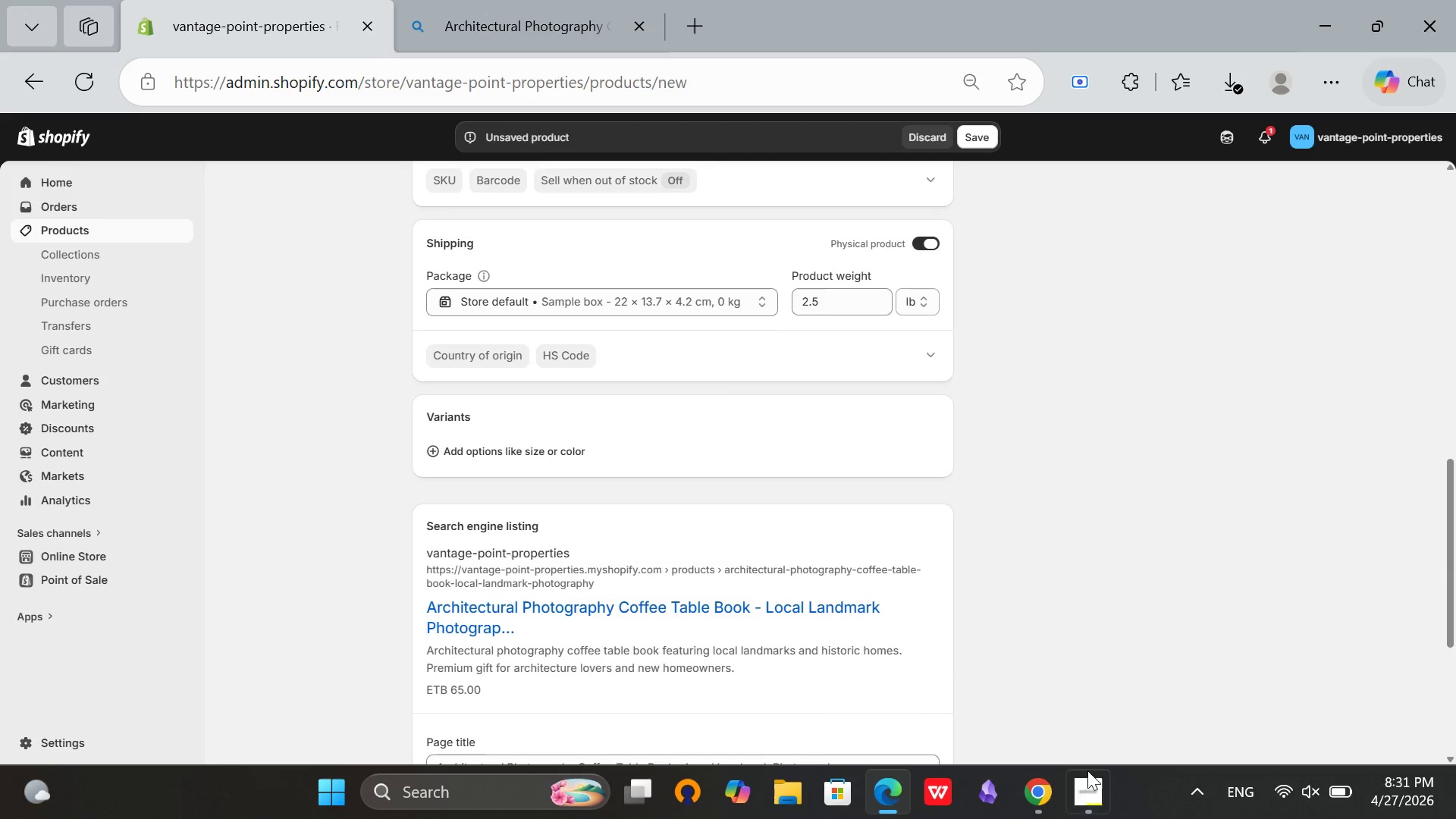 
left_click([1086, 788])